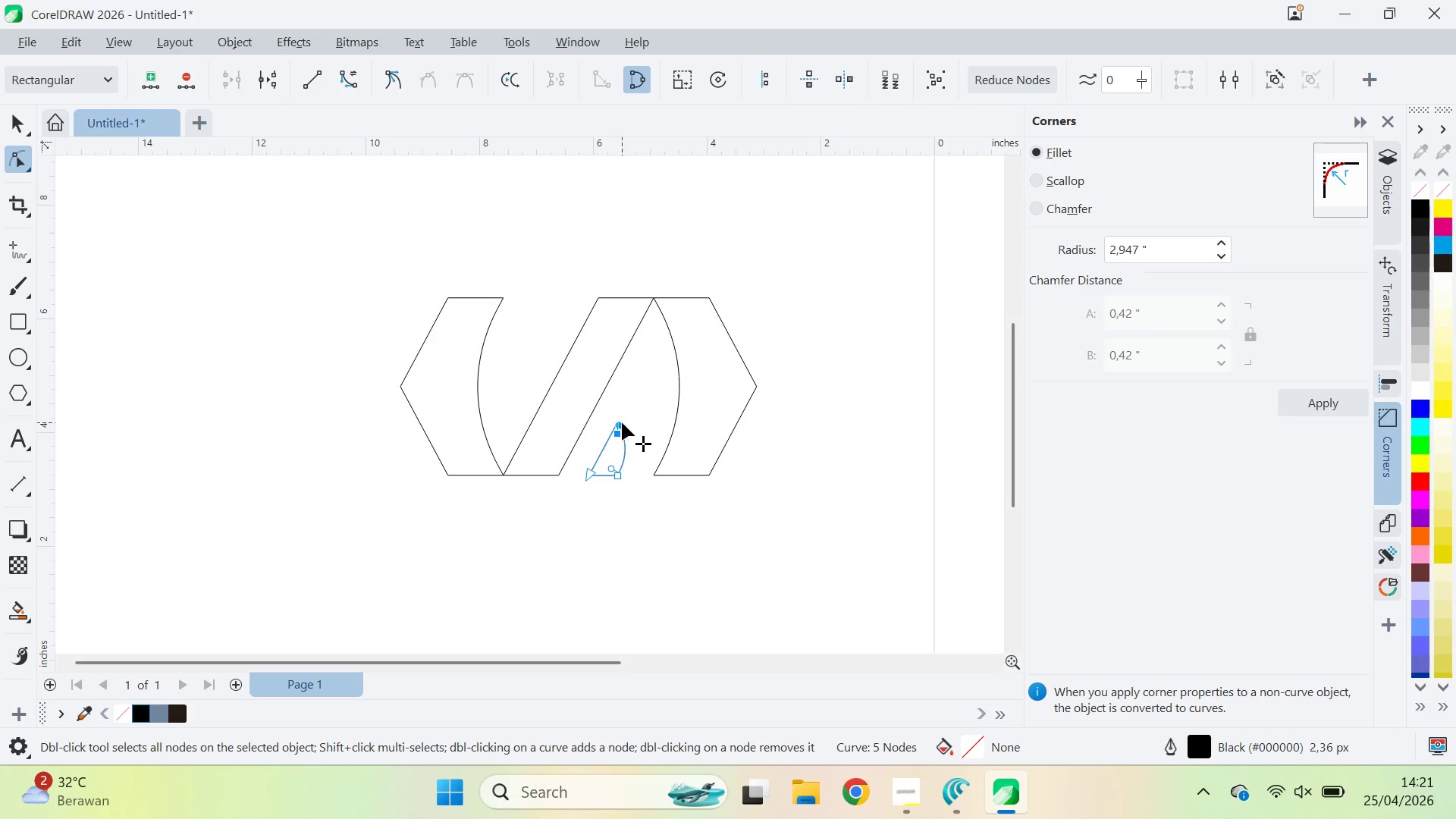 
left_click_drag(start_coordinate=[622, 422], to_coordinate=[639, 379])
 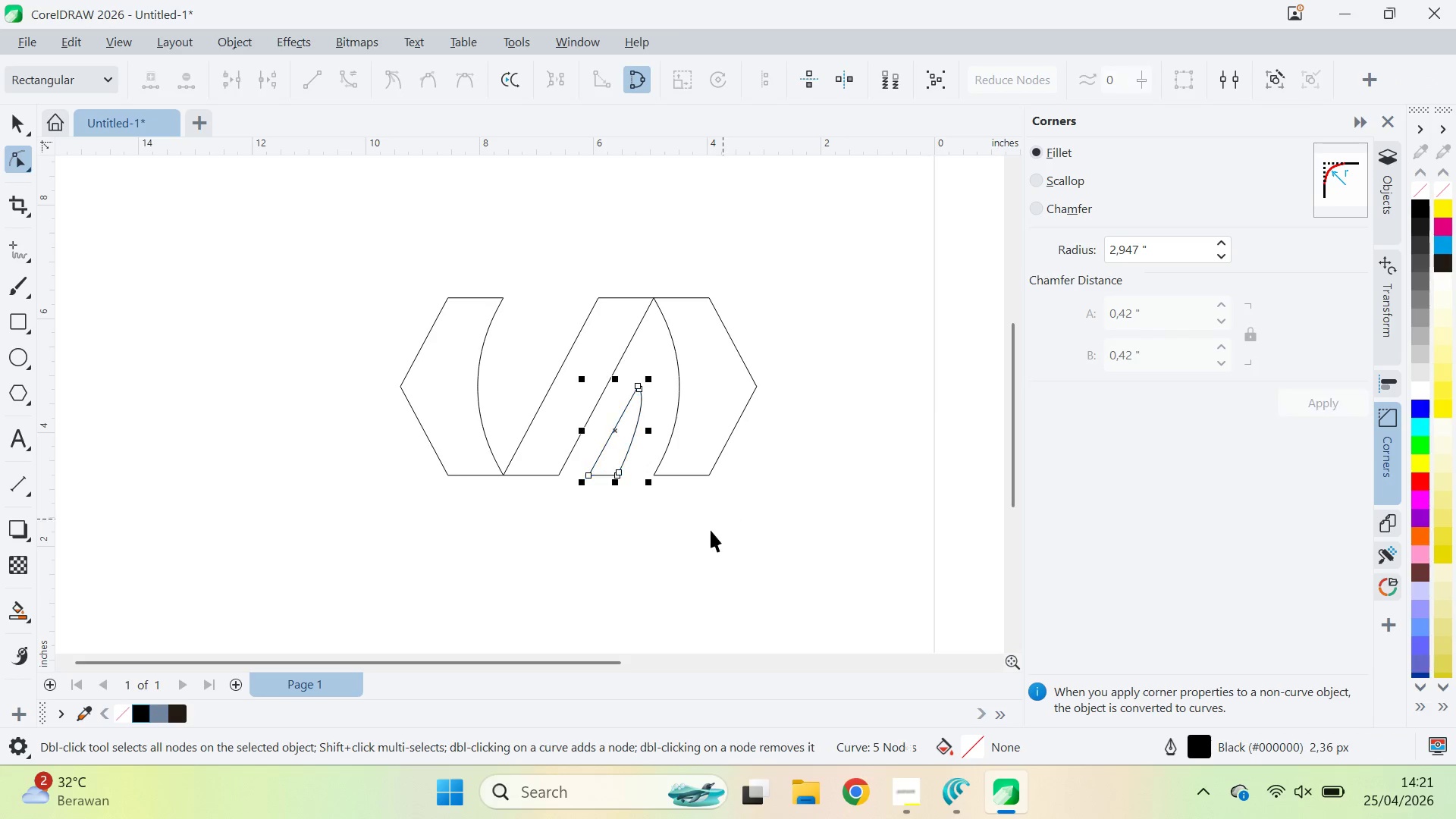 
hold_key(key=ShiftLeft, duration=1.56)
 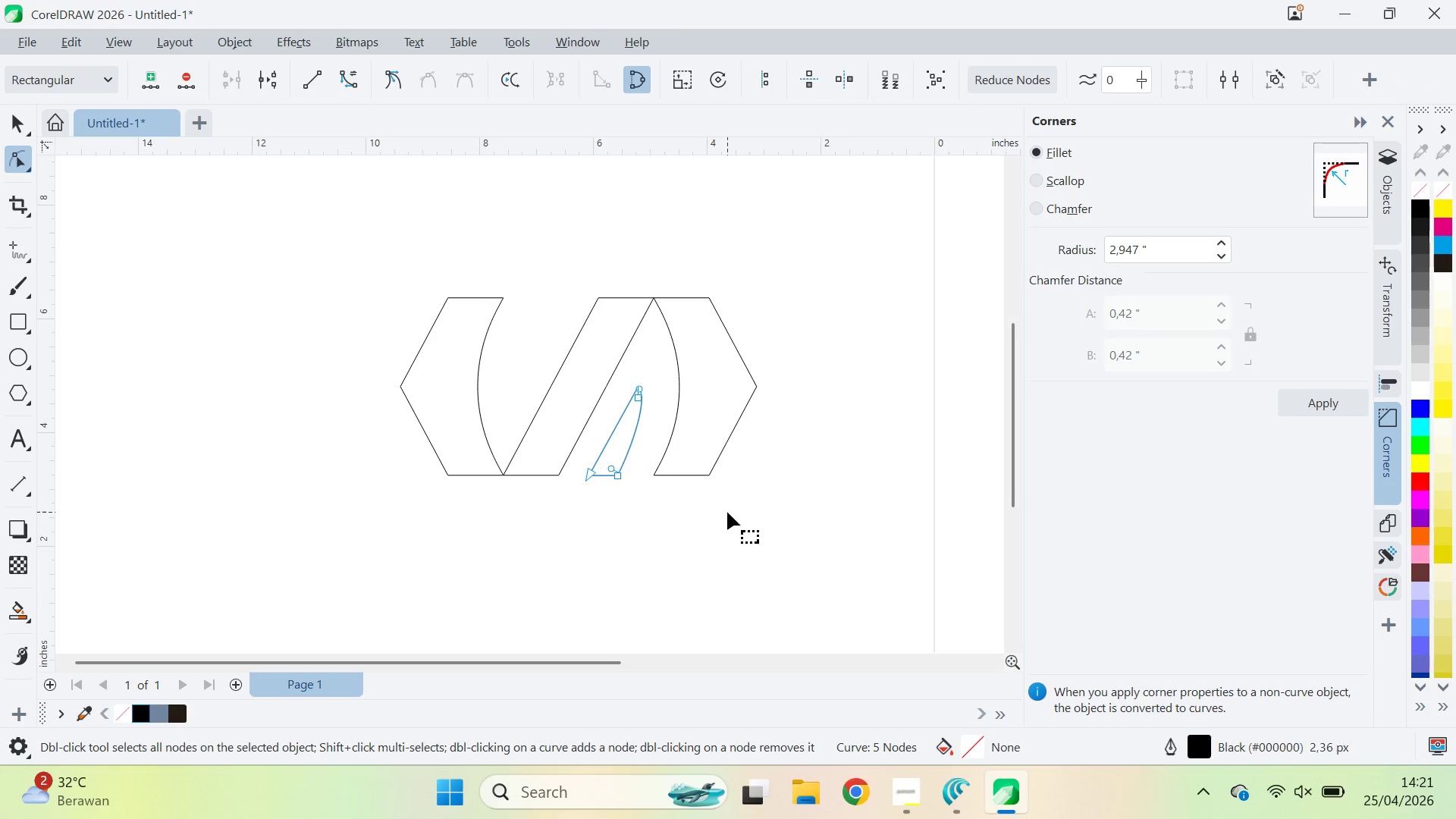 
key(V)
 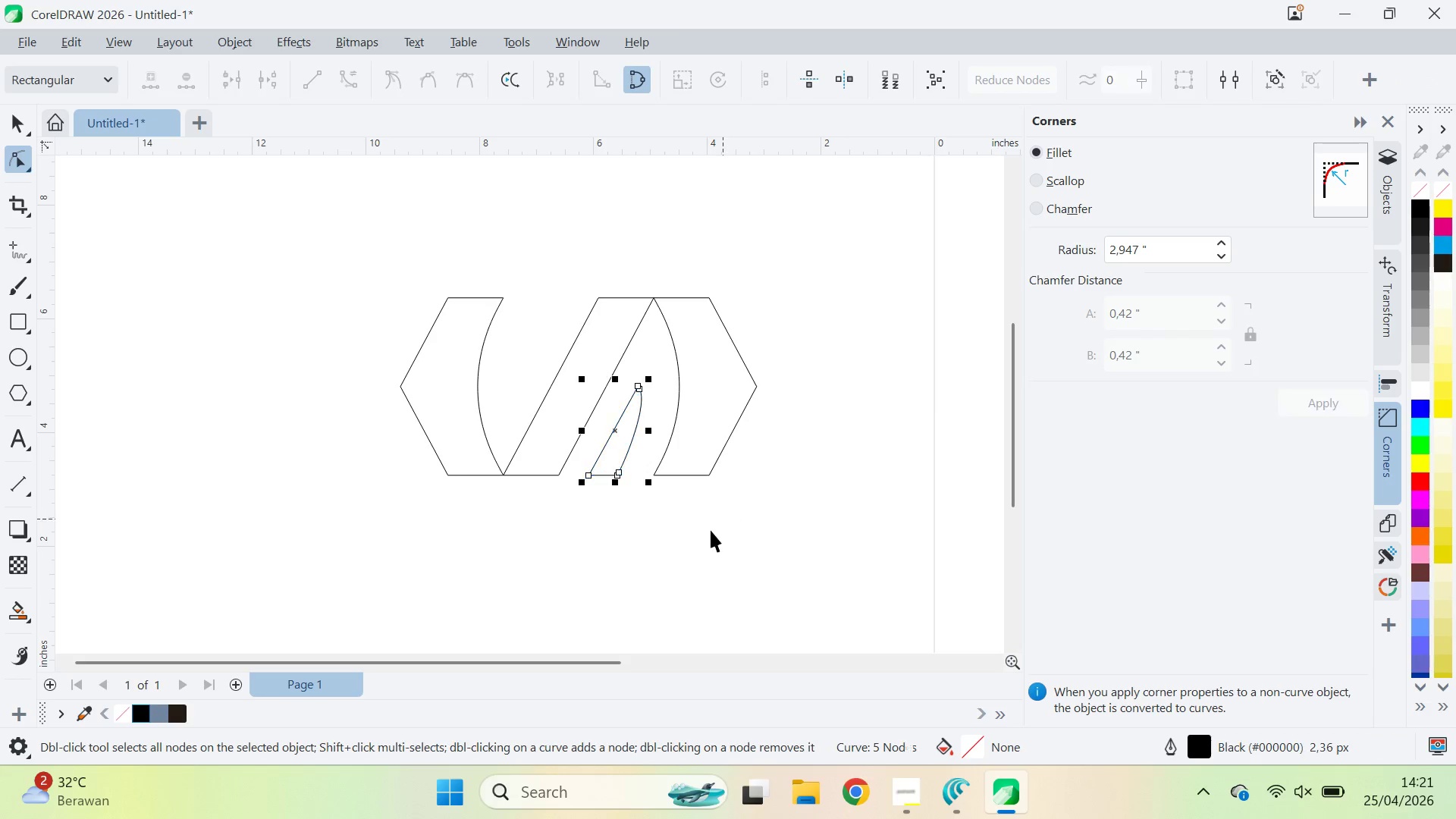 
double_click([711, 530])
 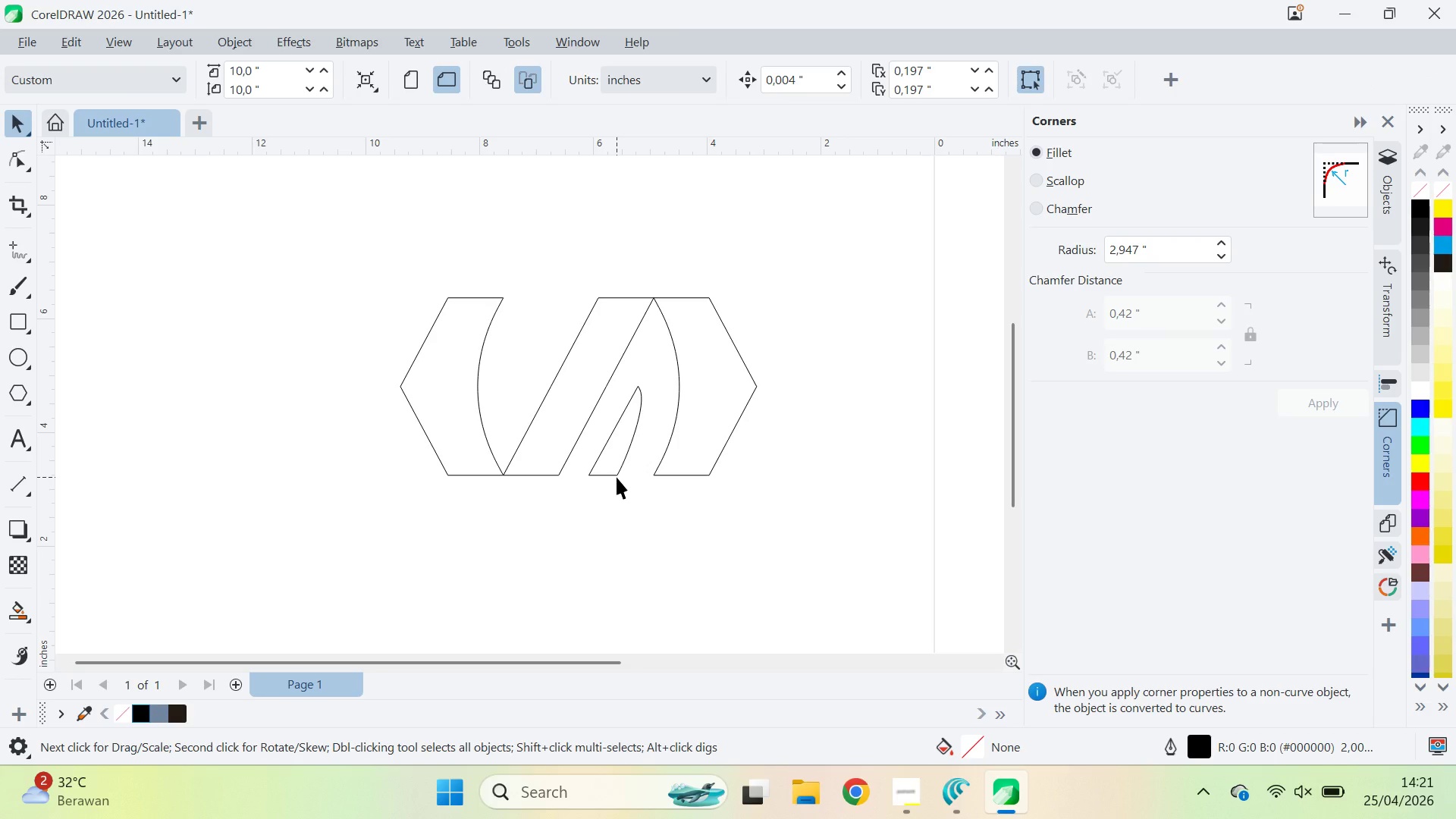 
key(Alt+AltLeft)
 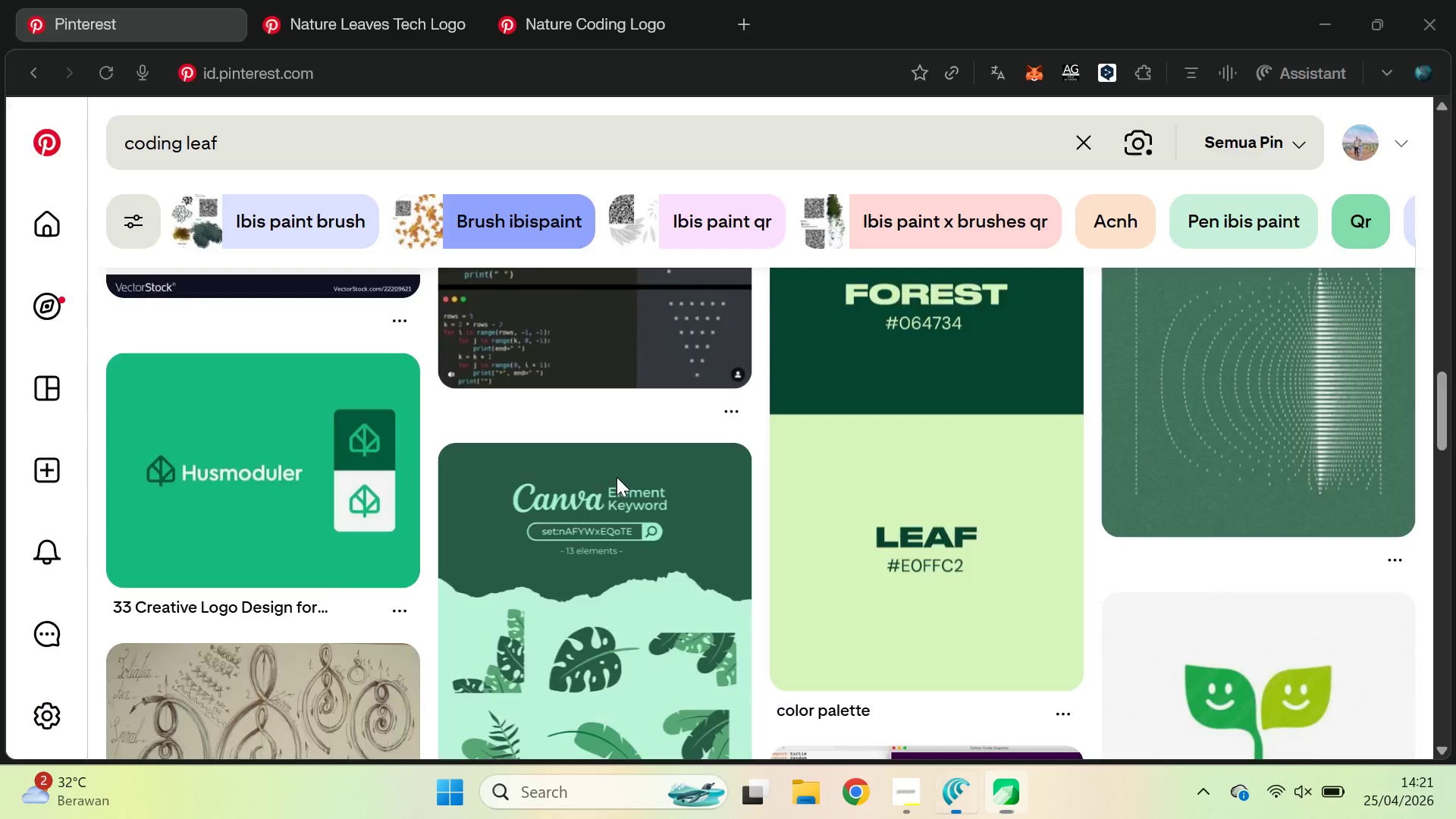 
key(Alt+Tab)
 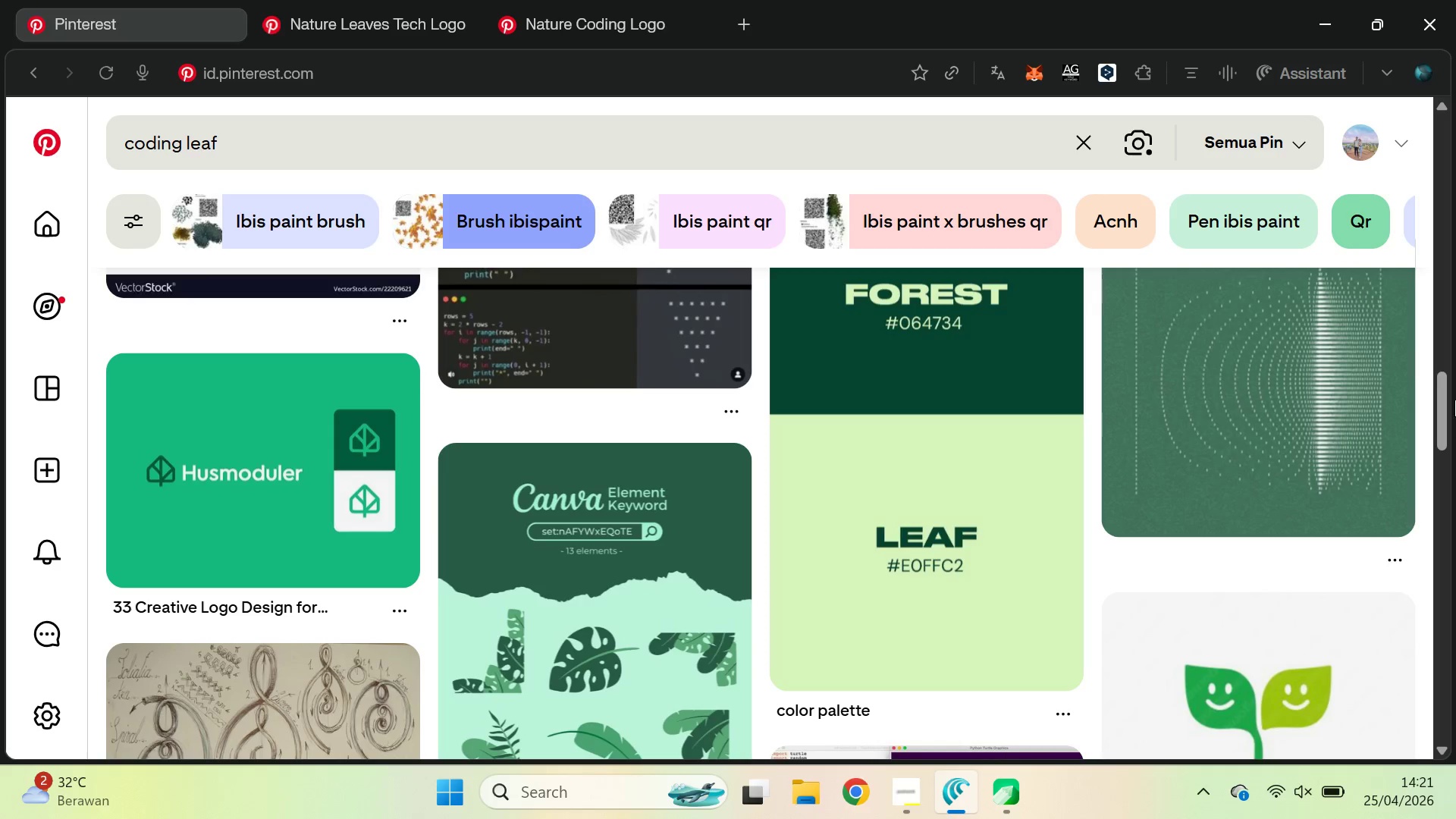 
left_click_drag(start_coordinate=[1442, 398], to_coordinate=[1442, 642])
 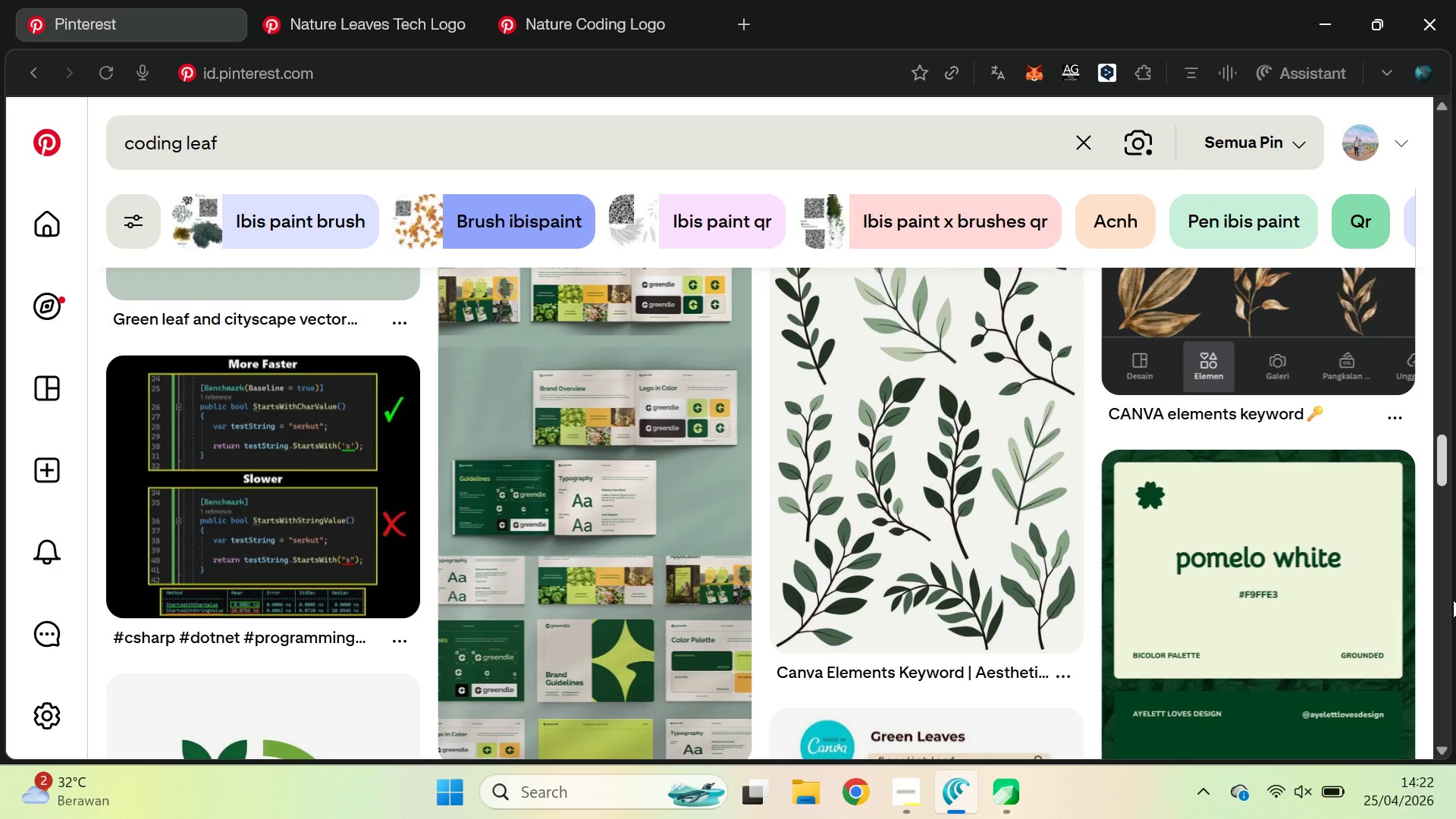 
key(Alt+Tab)
 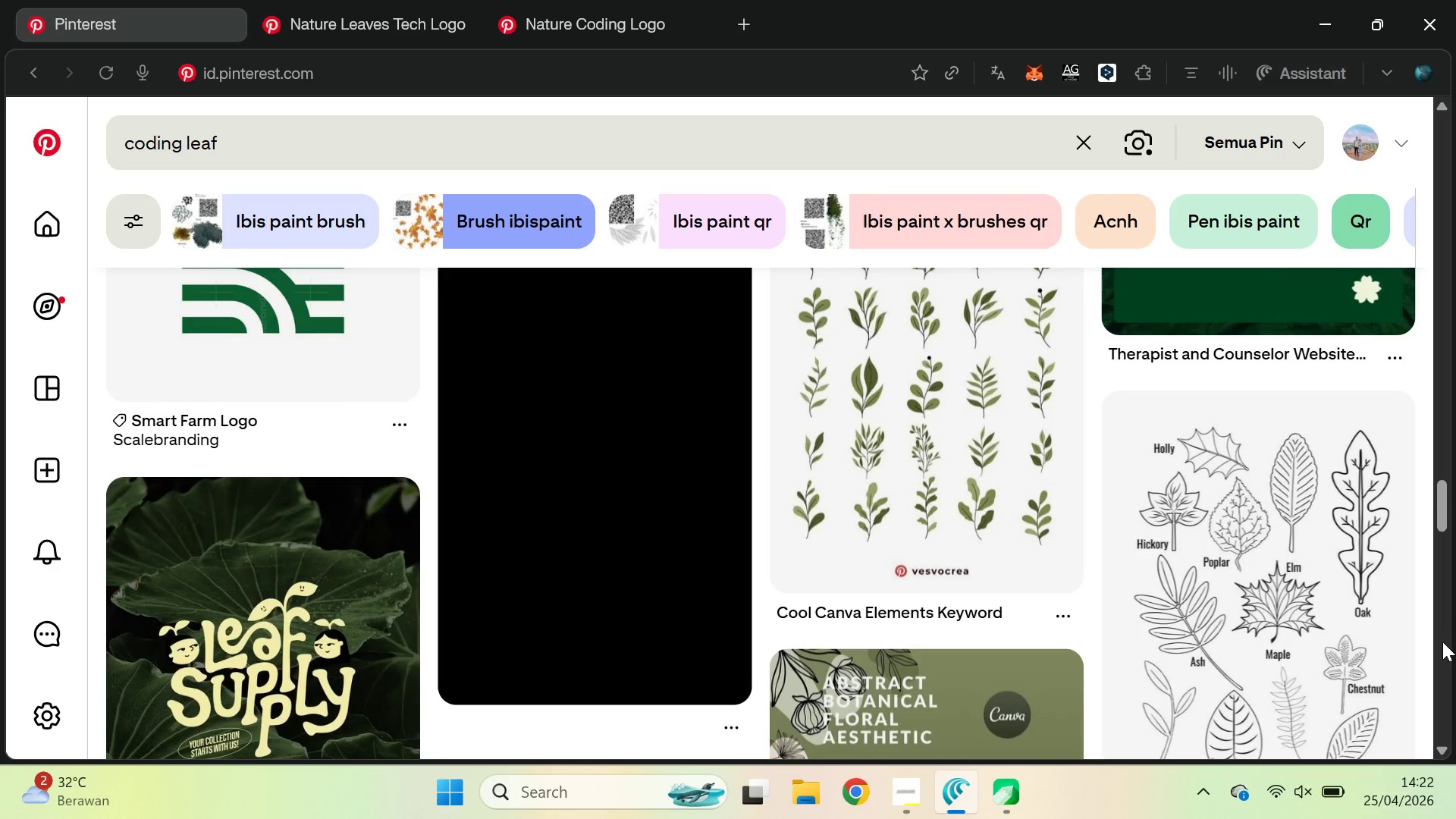 
key(Alt+Tab)